 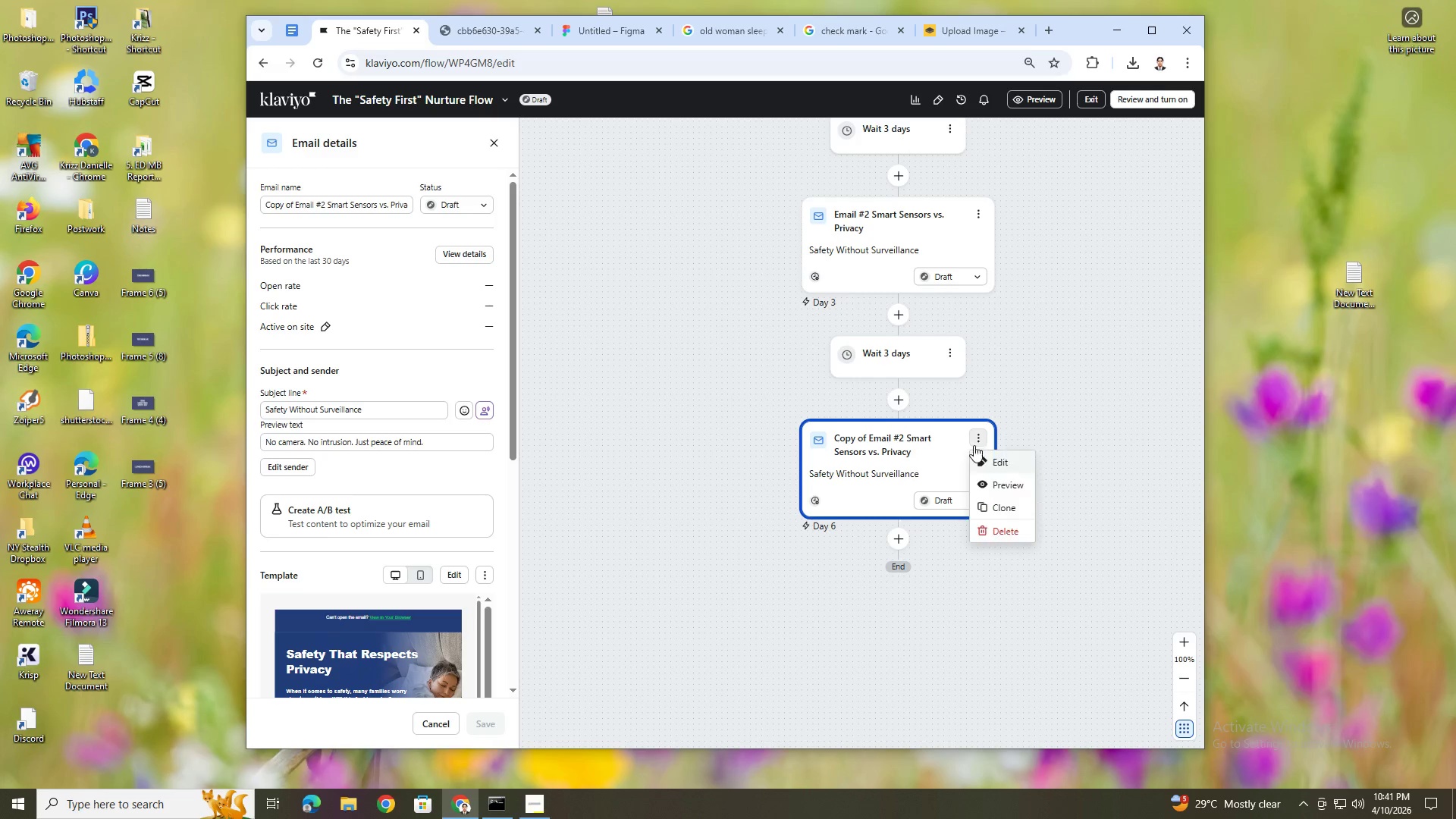 
left_click([983, 466])
 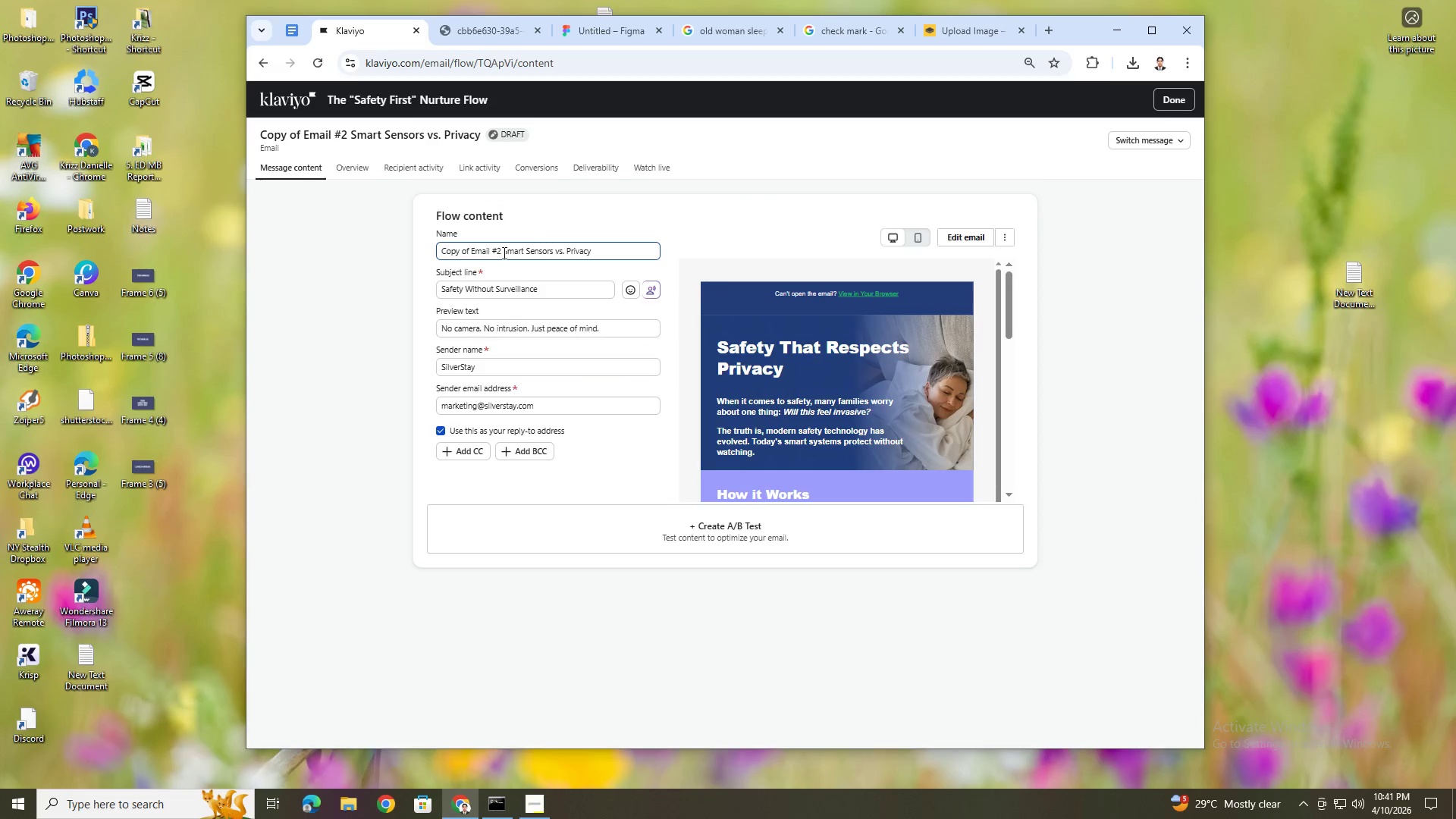 
left_click_drag(start_coordinate=[472, 250], to_coordinate=[421, 248])
 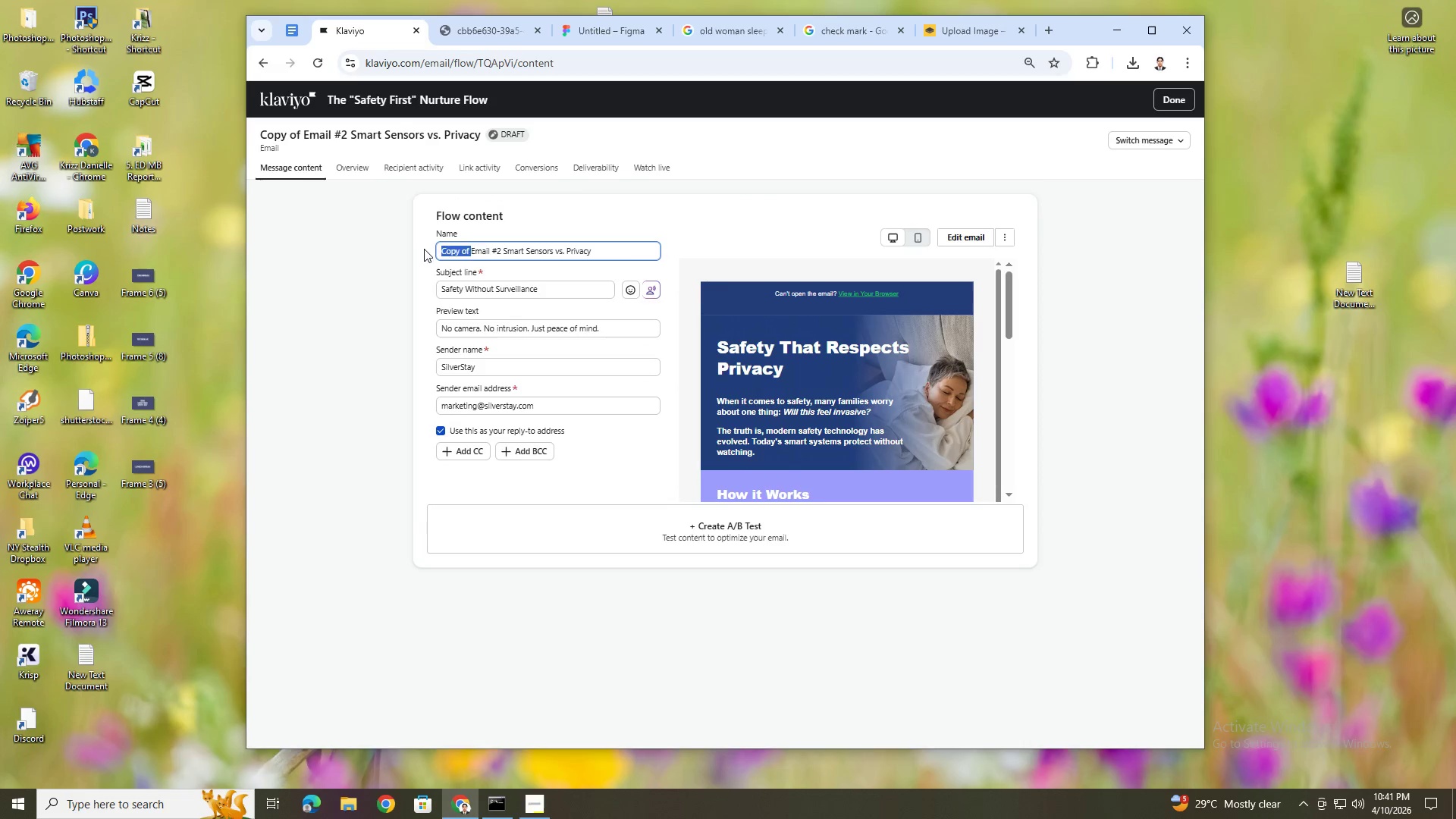 
key(Backspace)
 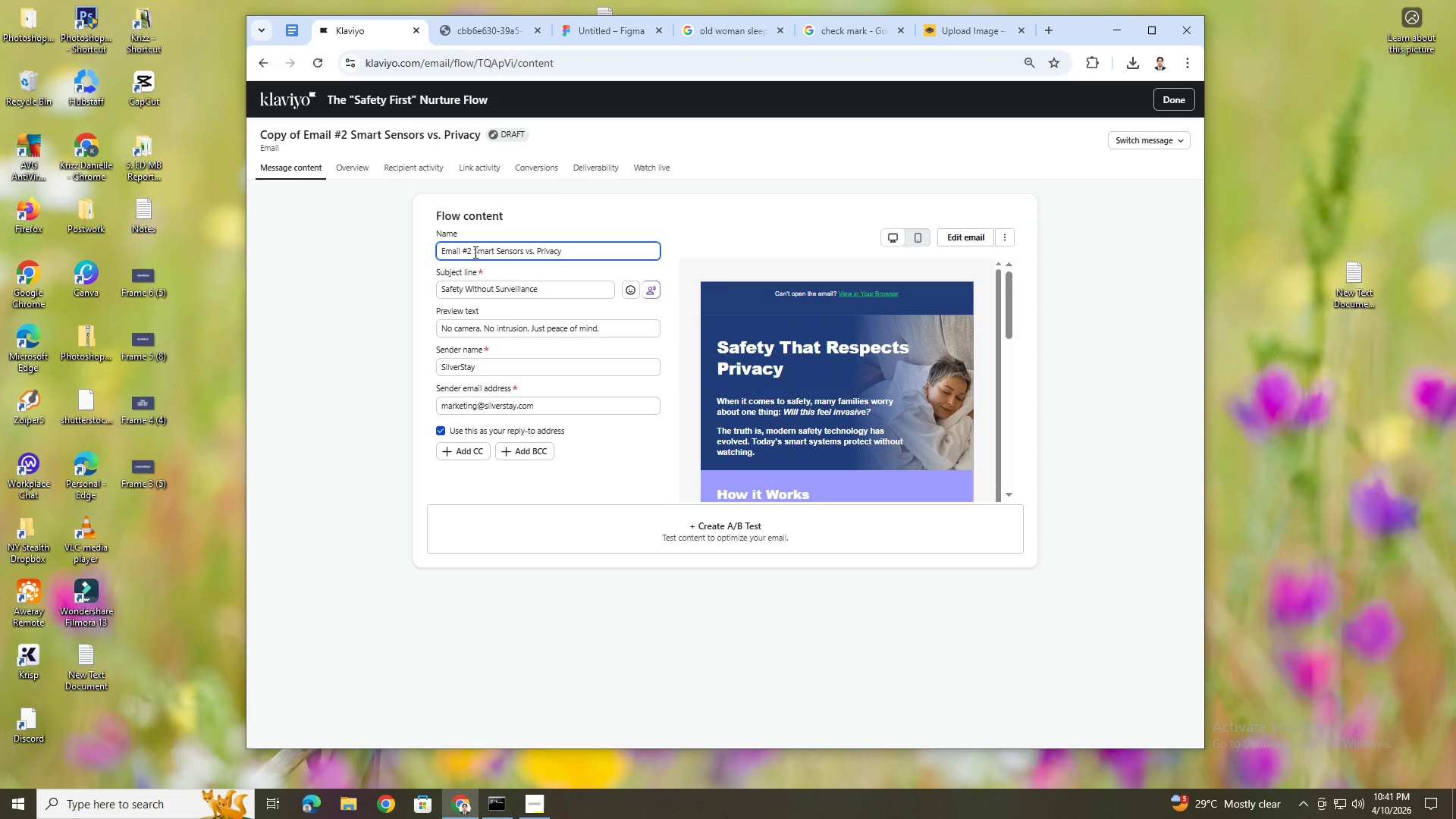 
left_click([474, 252])
 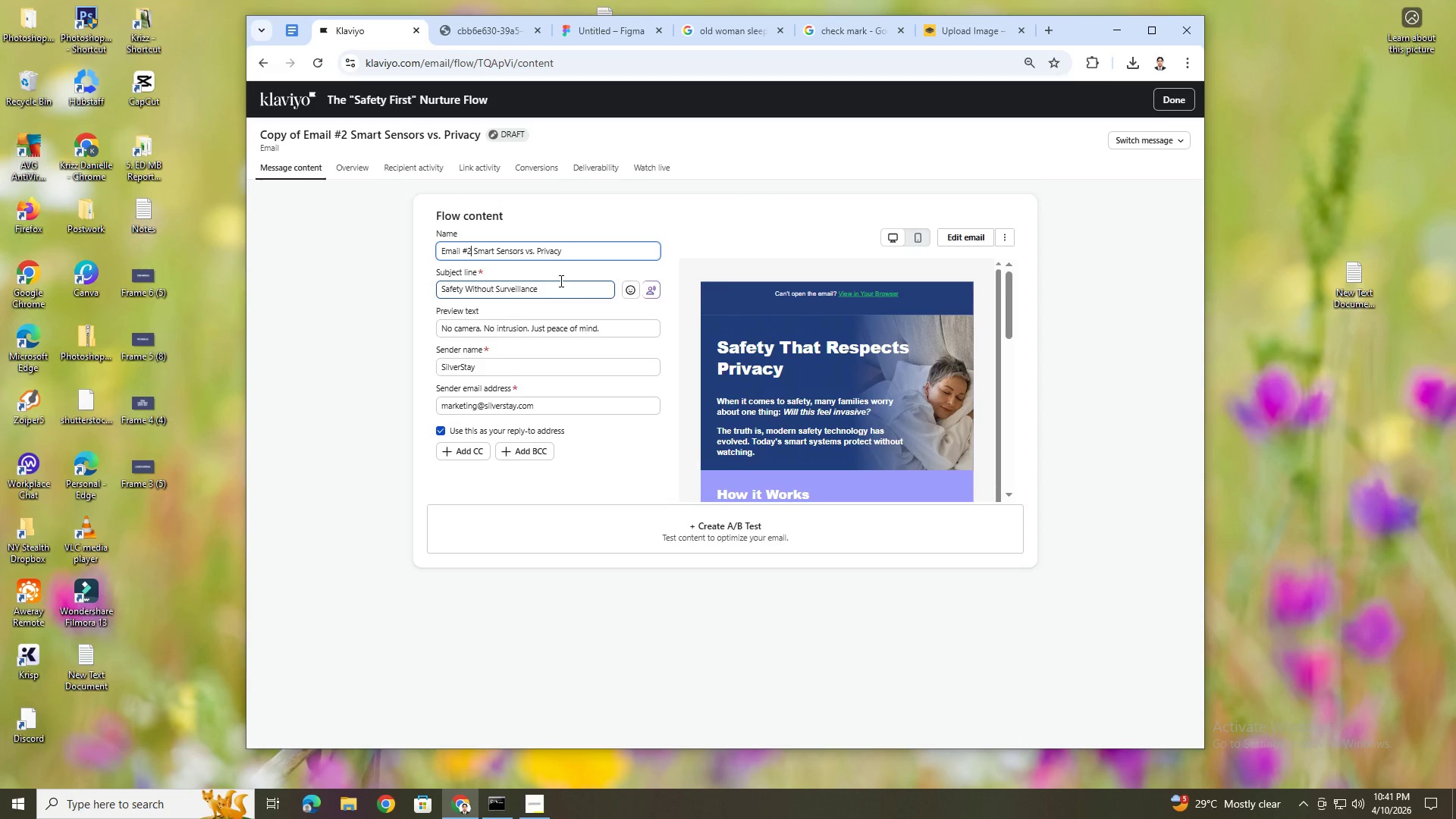 
key(Backspace)
 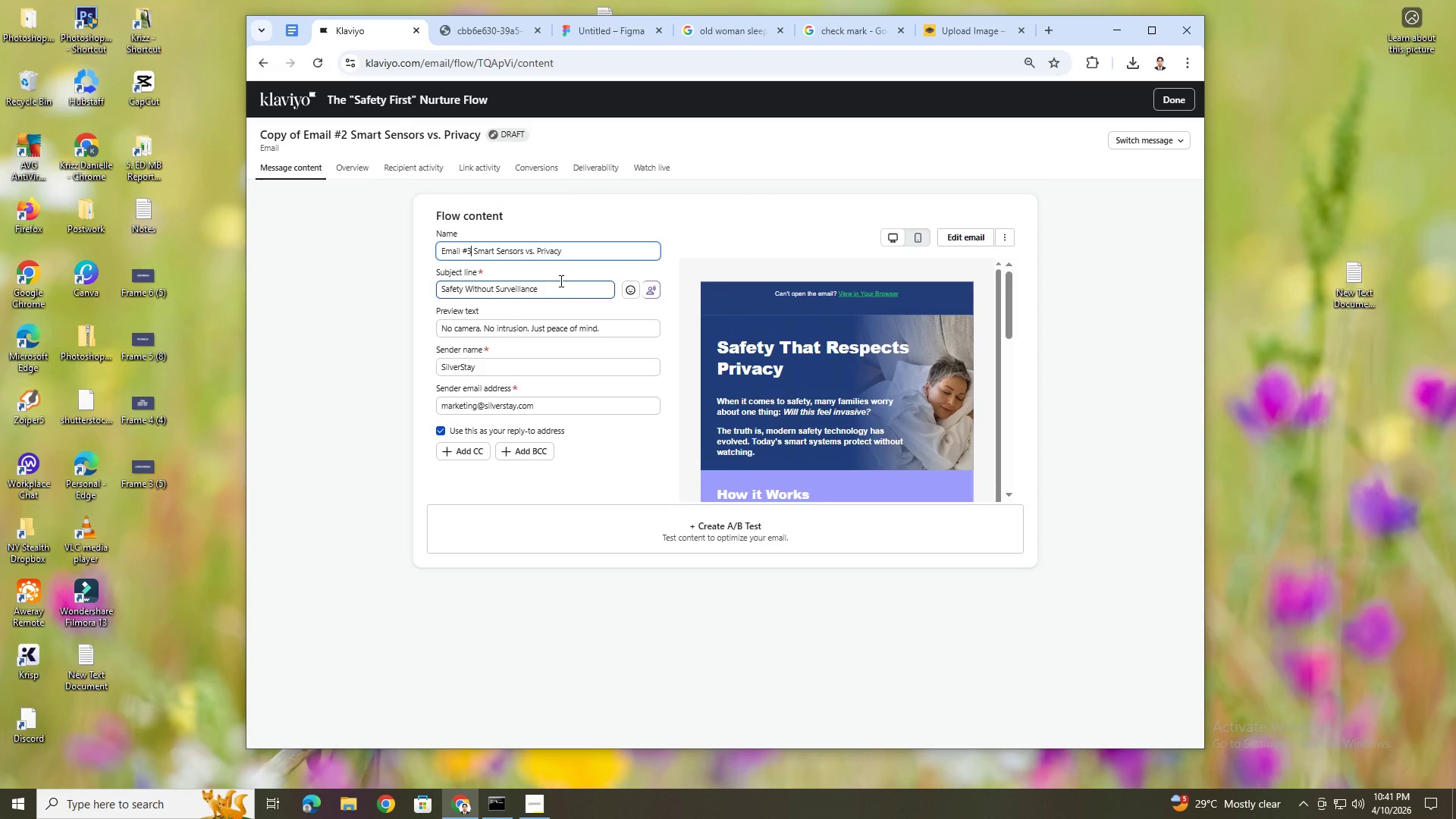 
key(3)
 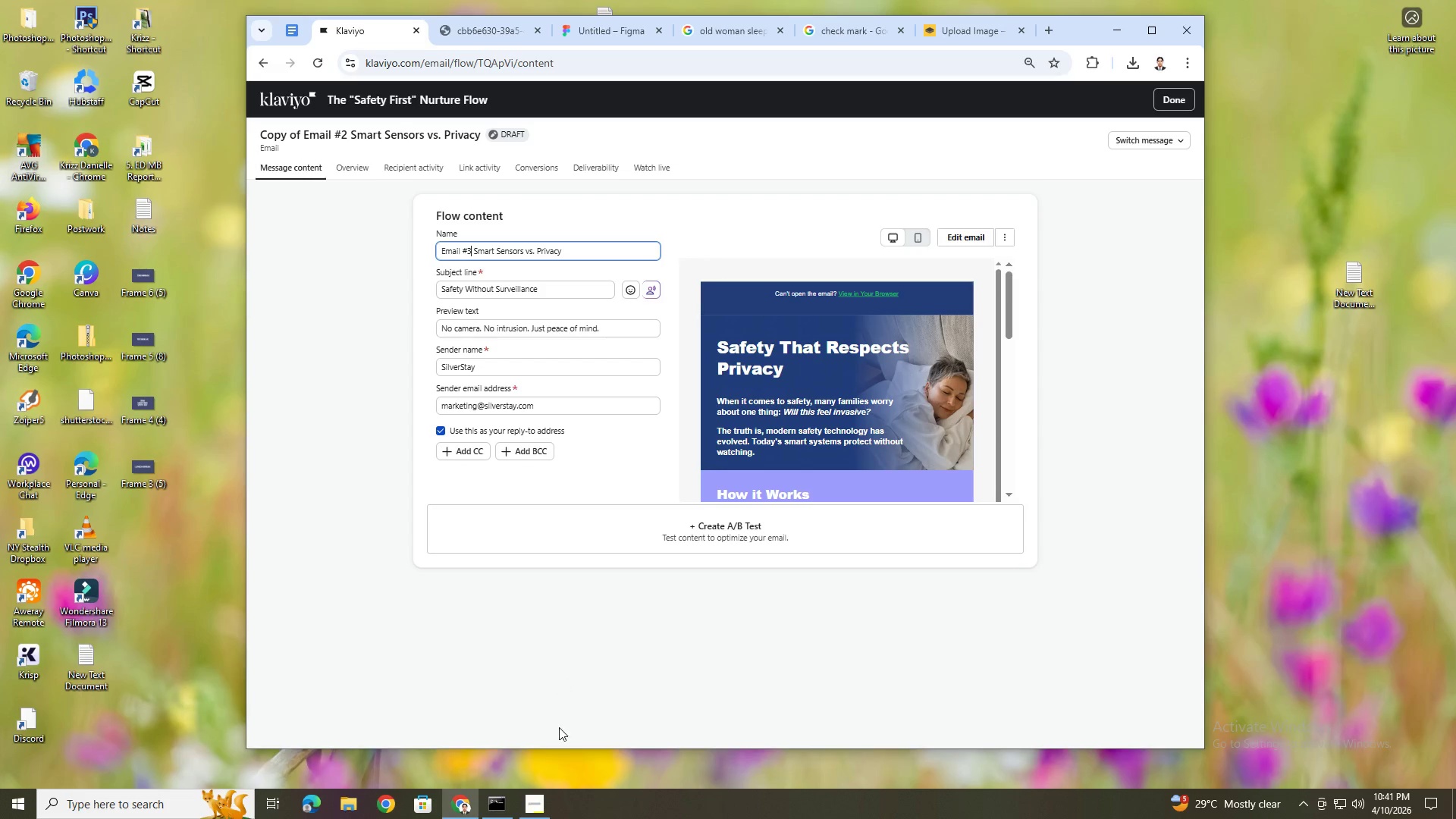 
left_click([544, 808])